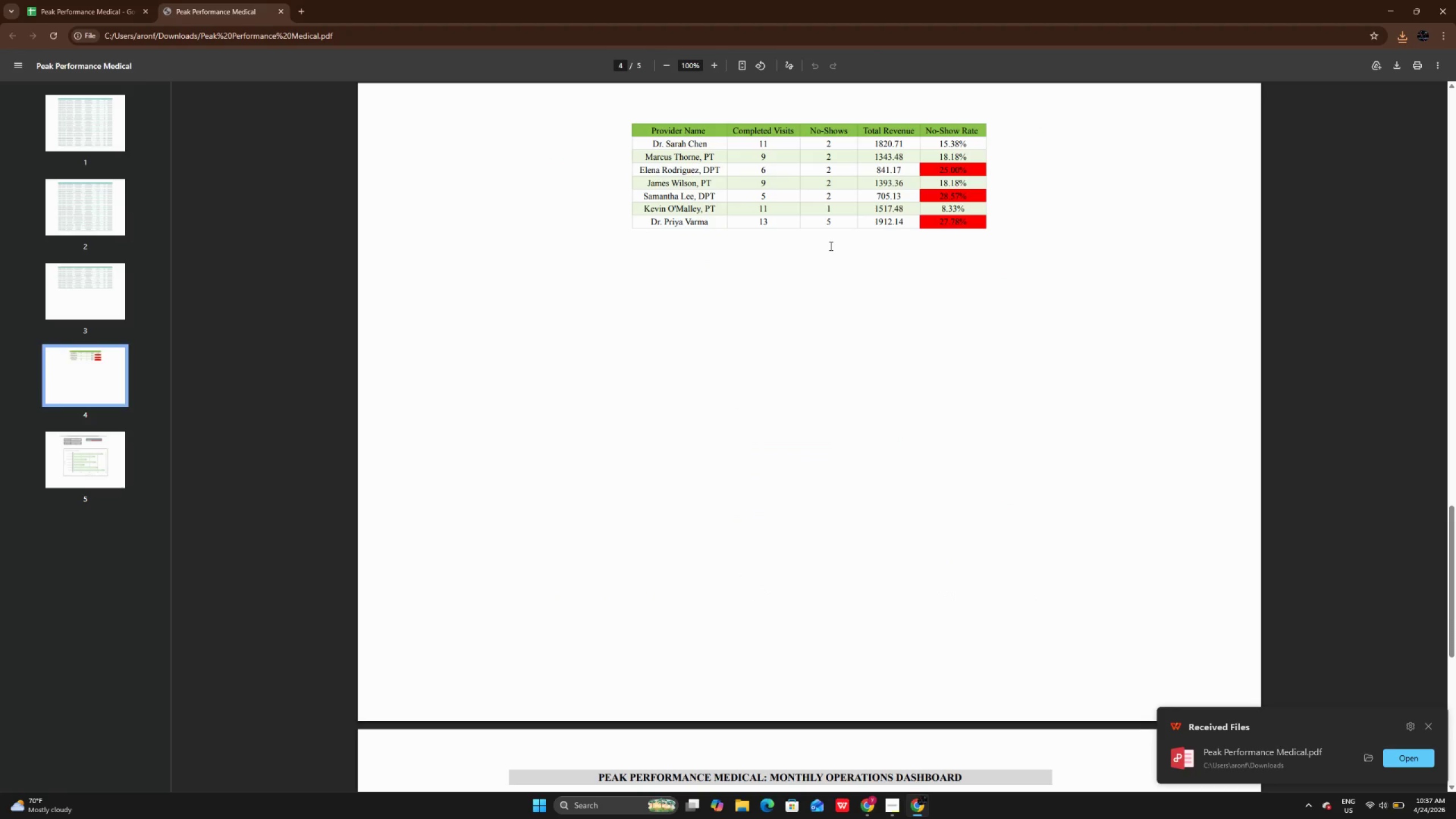 
key(ArrowRight)
 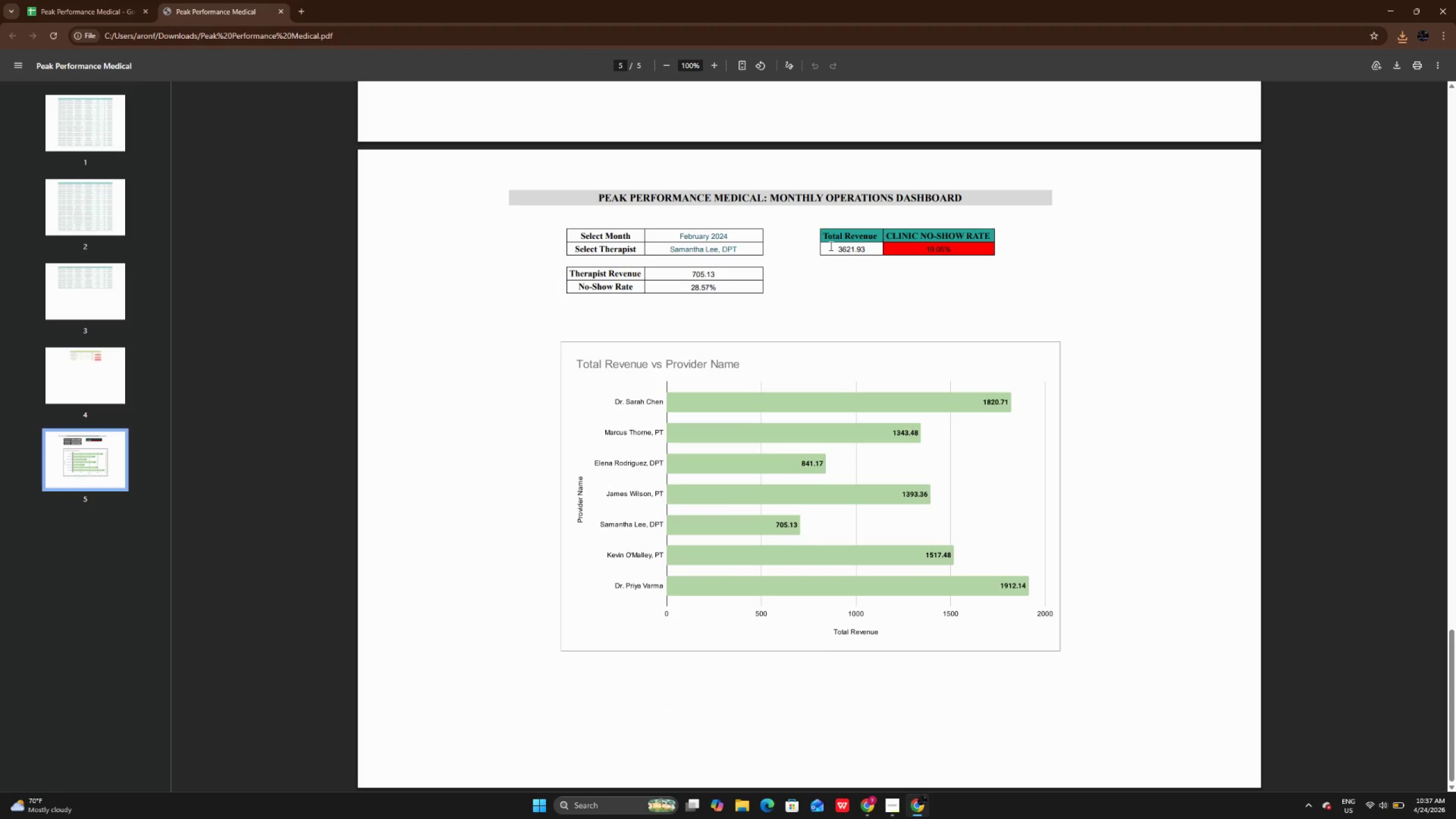 
key(ArrowRight)
 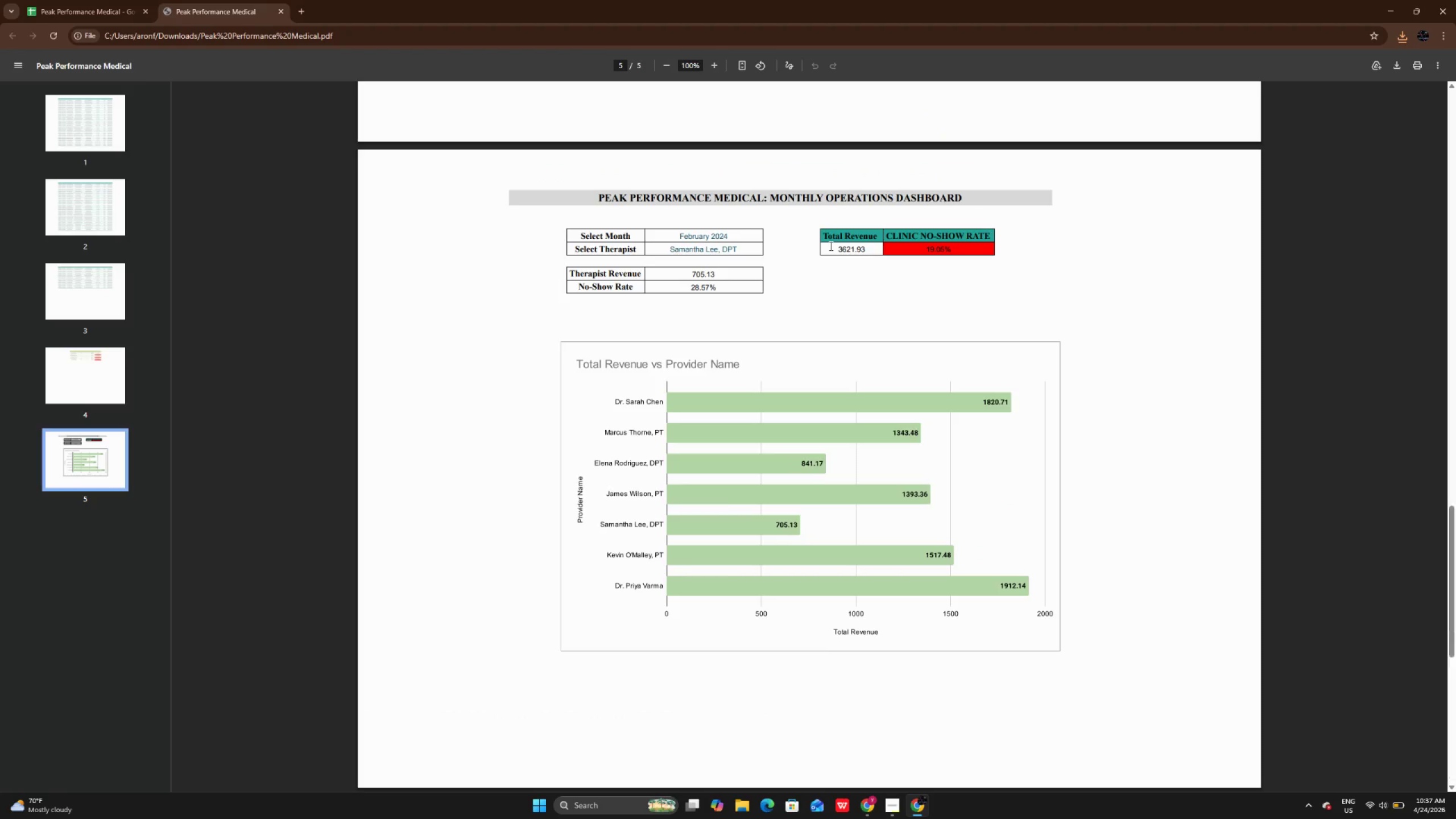 
key(ArrowLeft)
 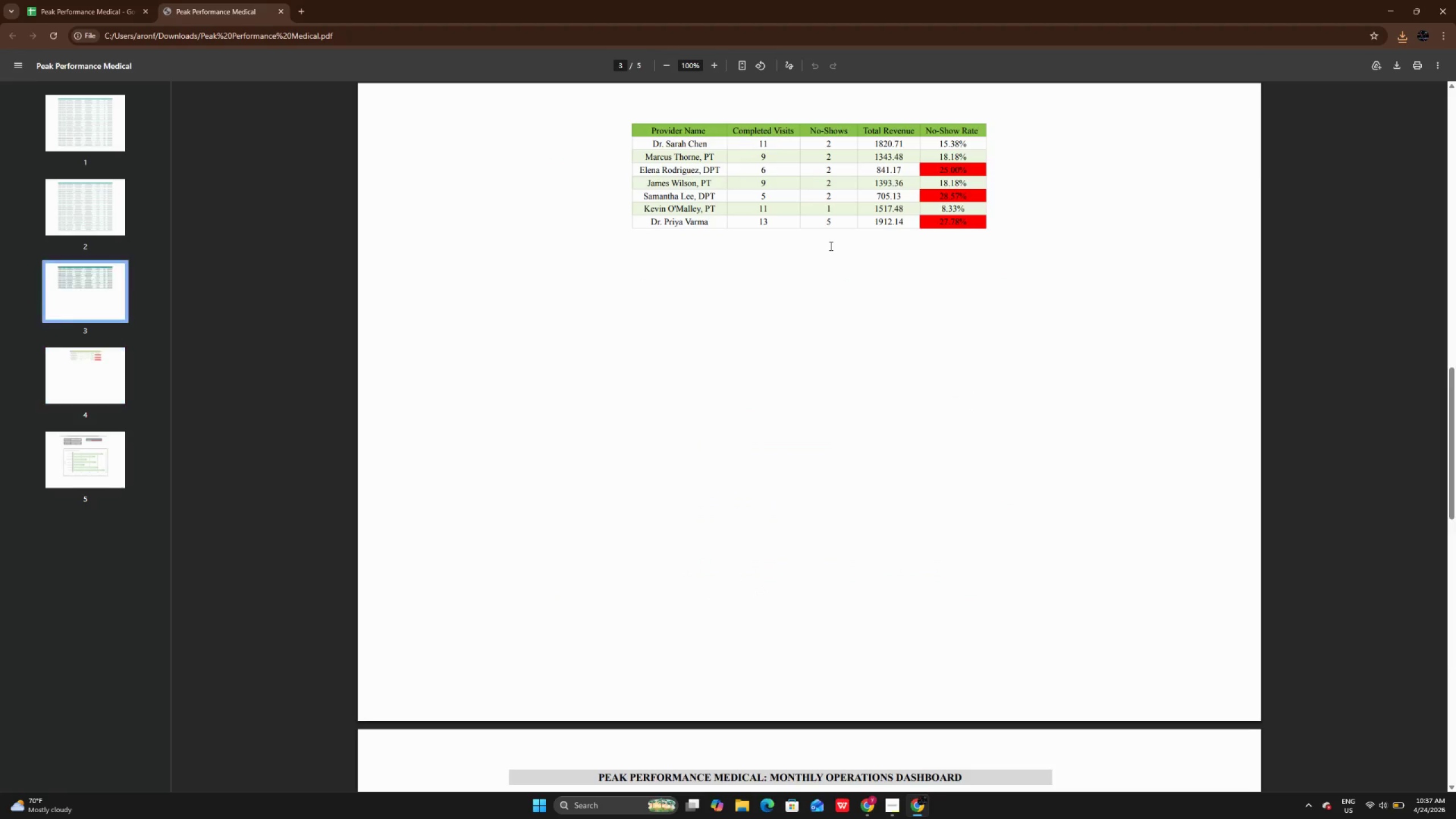 
key(ArrowLeft)